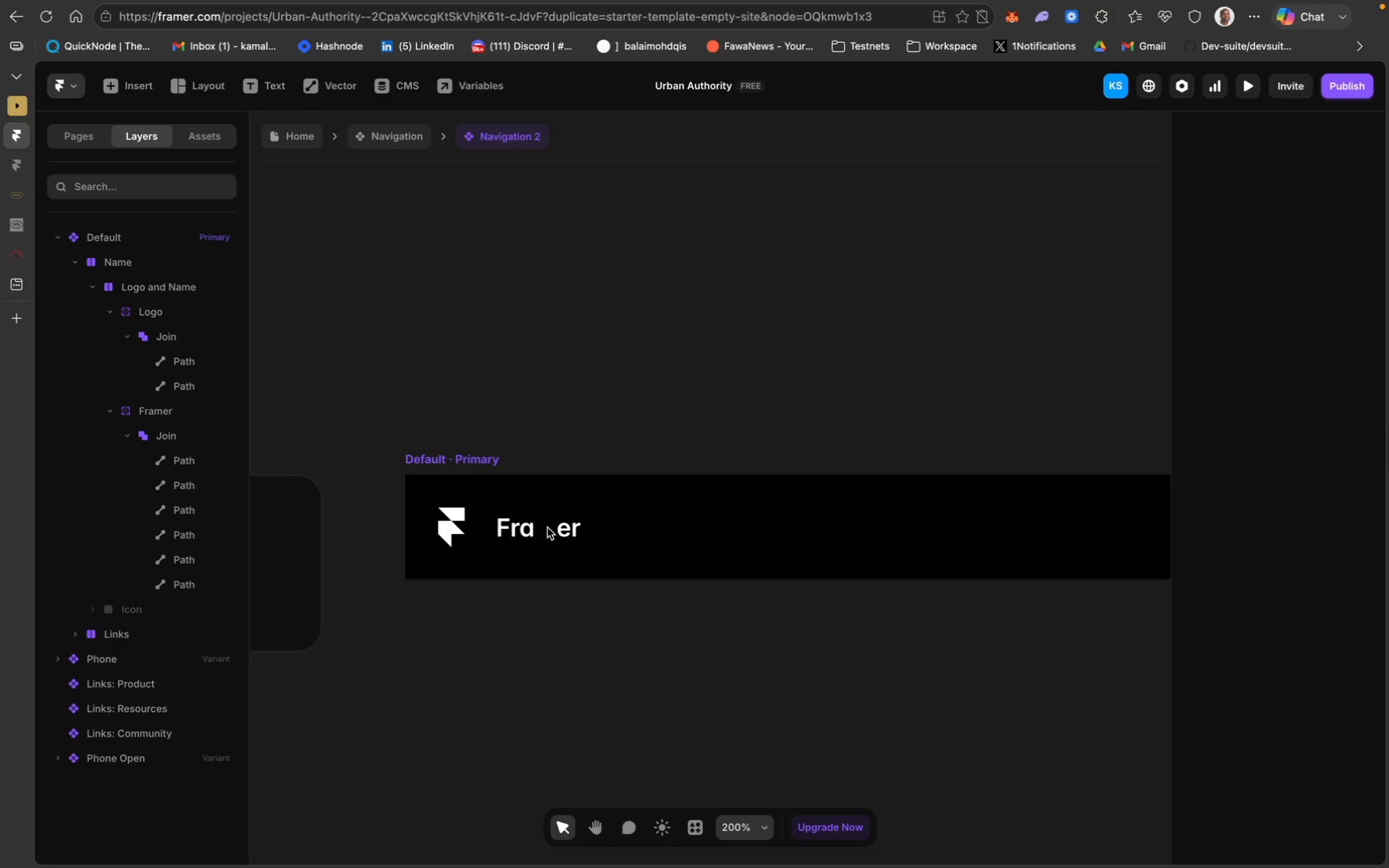 
key(ArrowRight)
 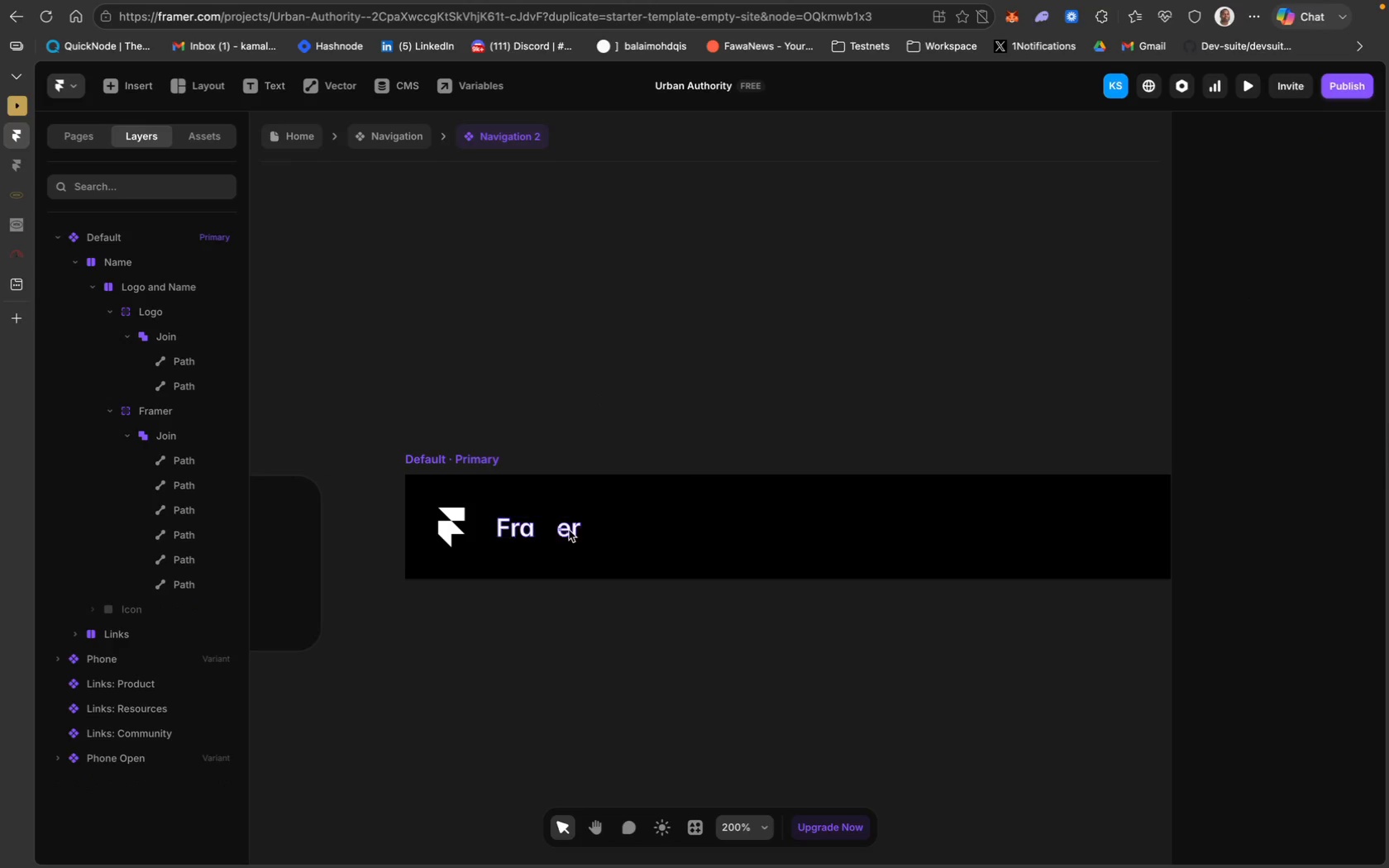 
left_click([570, 531])
 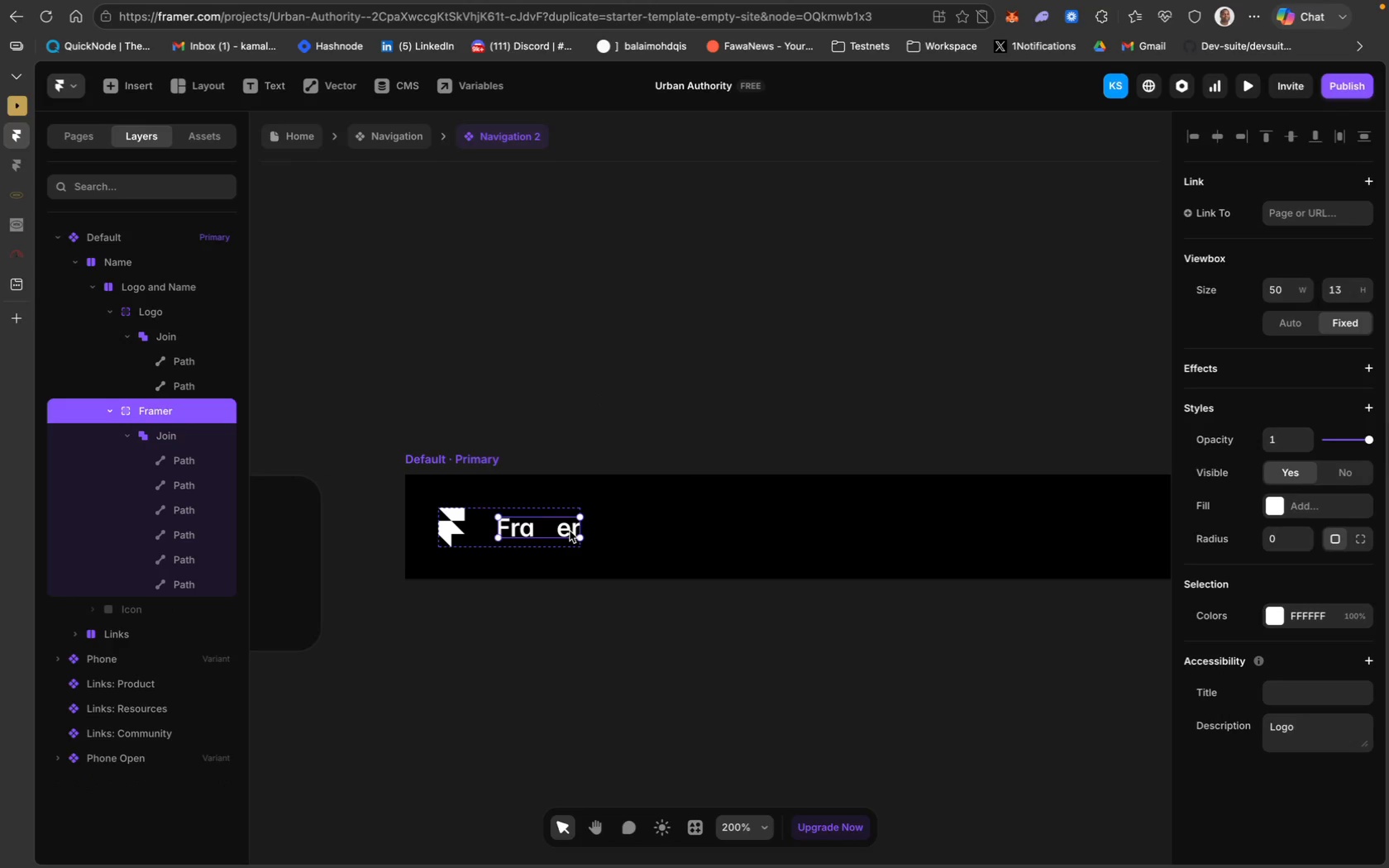 
key(Backspace)
 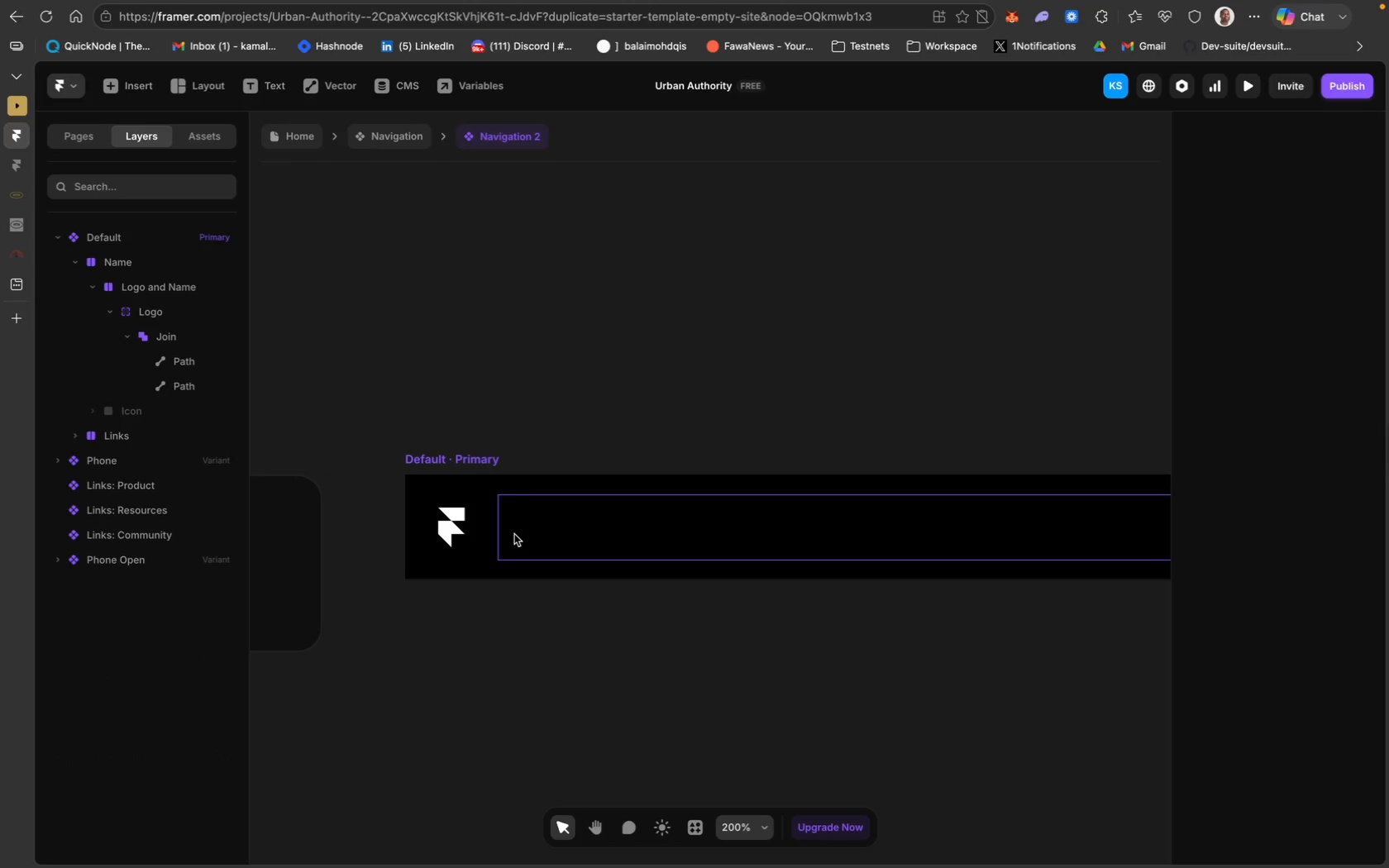 
double_click([511, 532])
 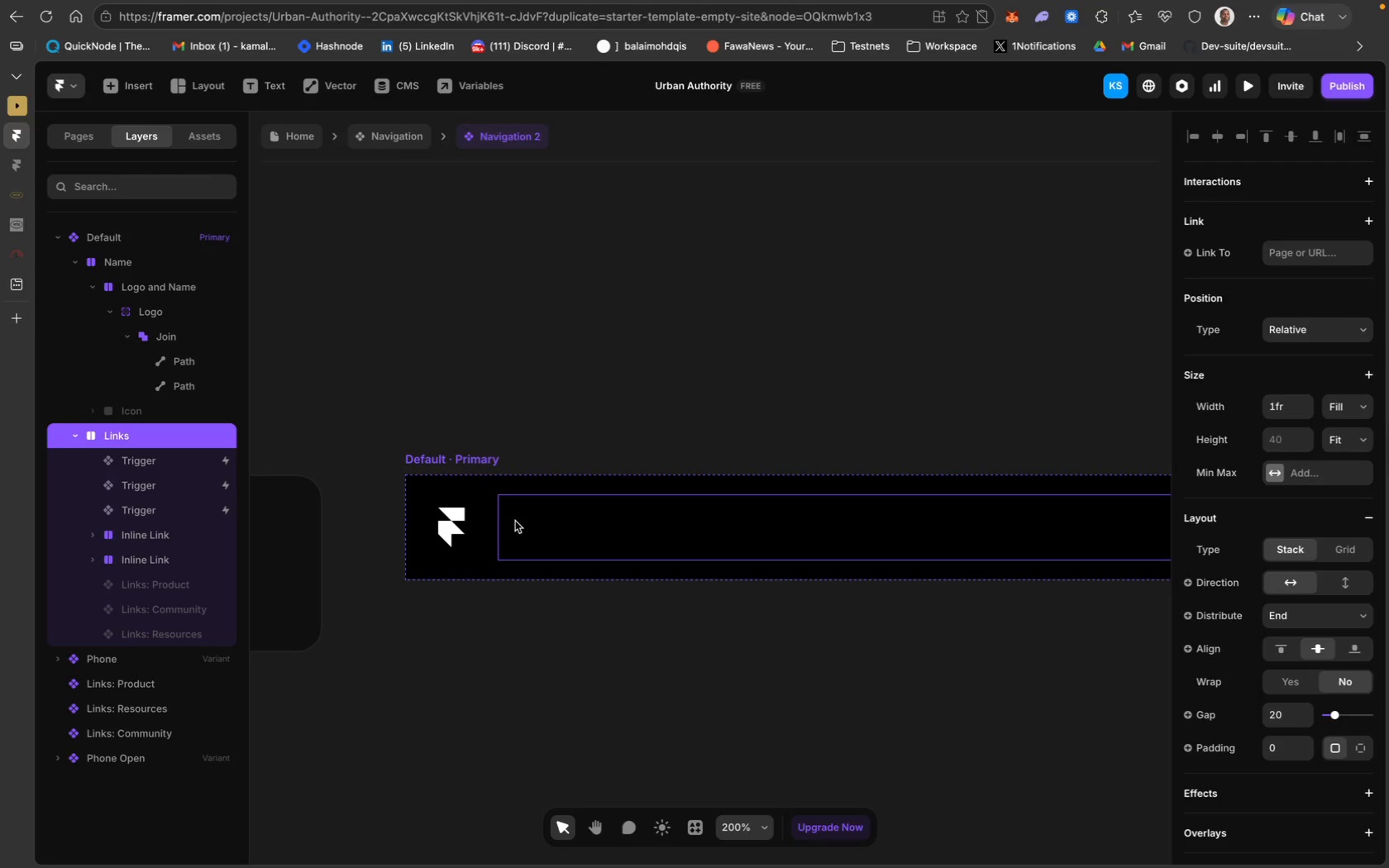 
left_click([513, 521])
 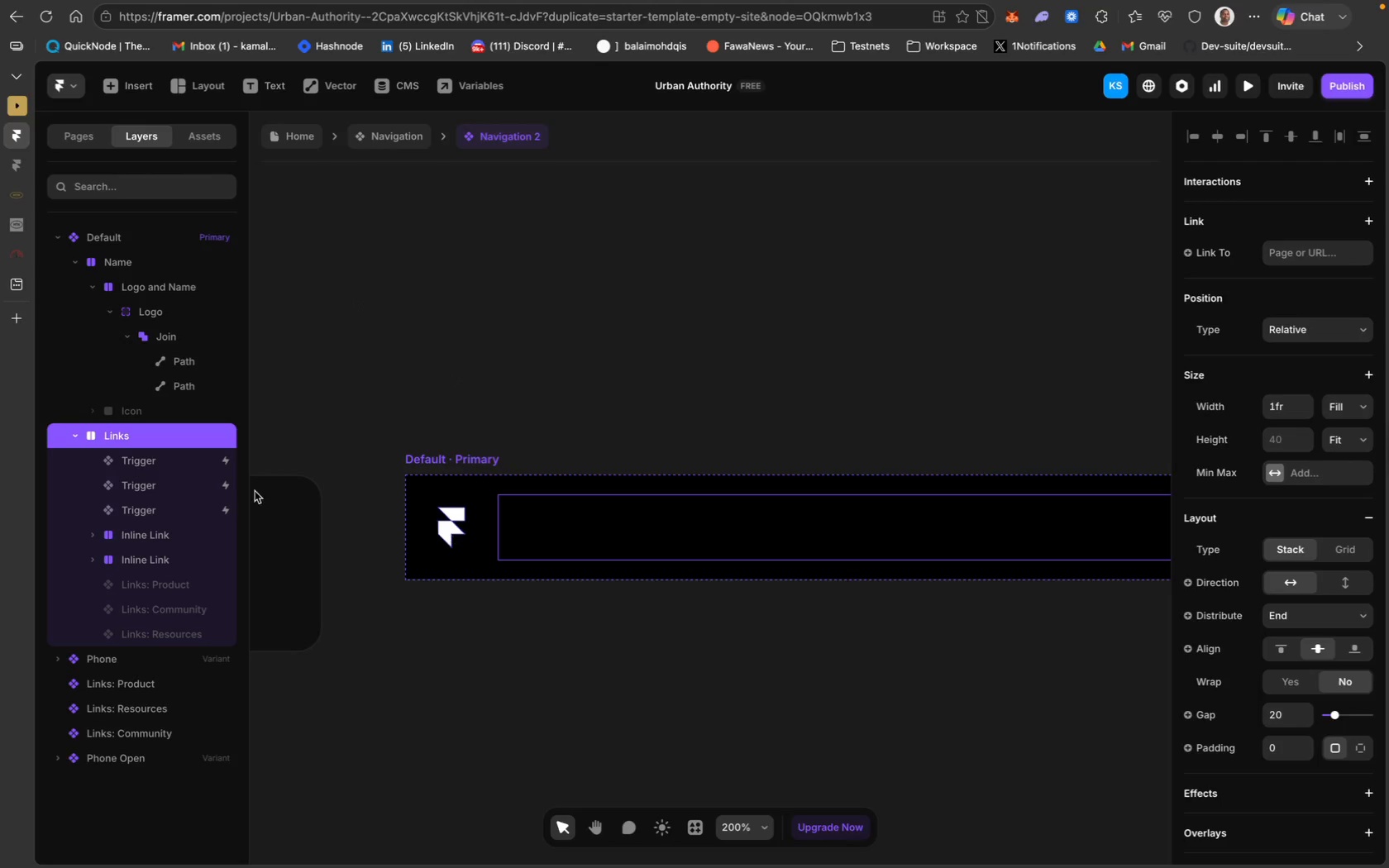 
key(Meta+Z)
 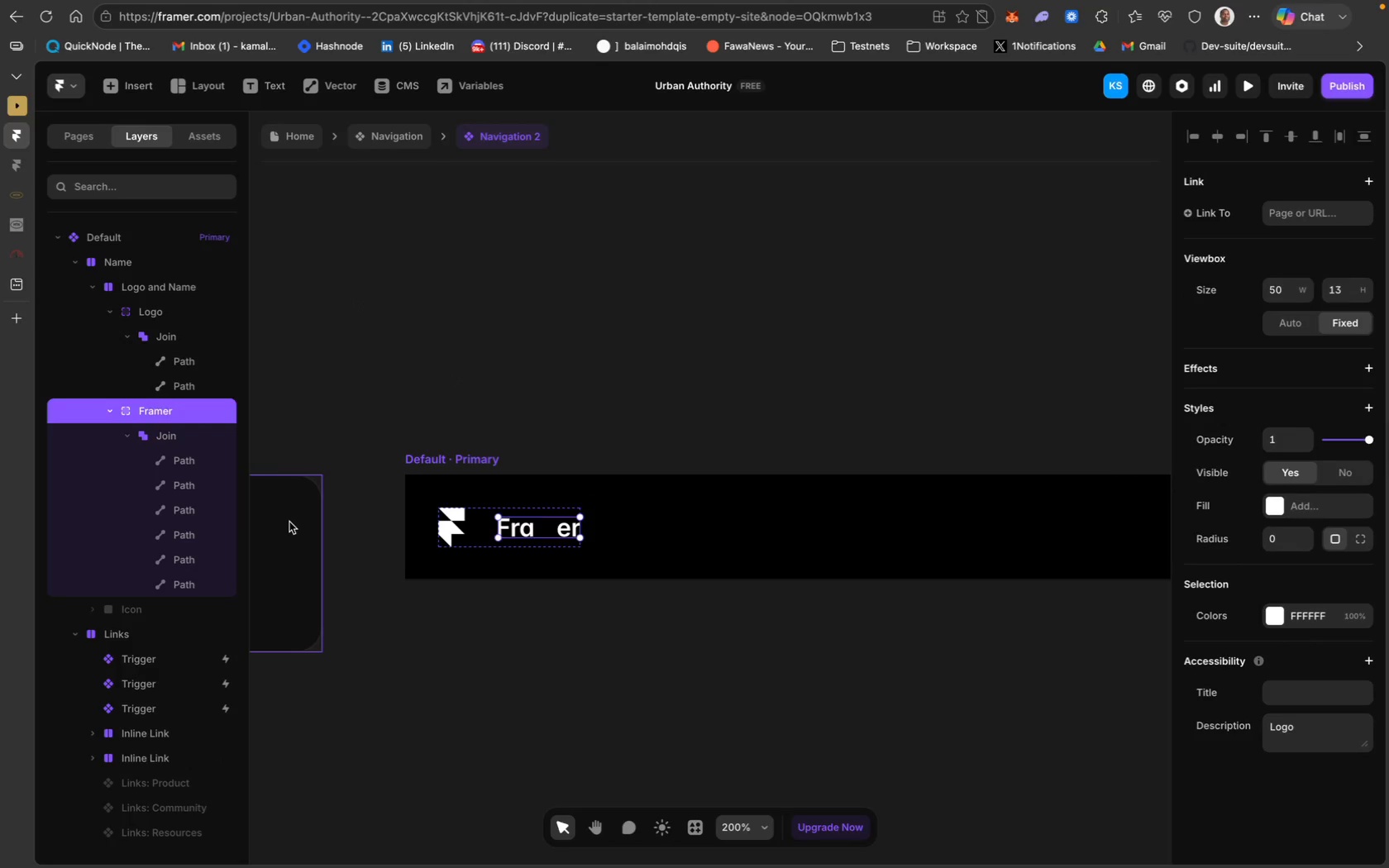 
key(Meta+Z)
 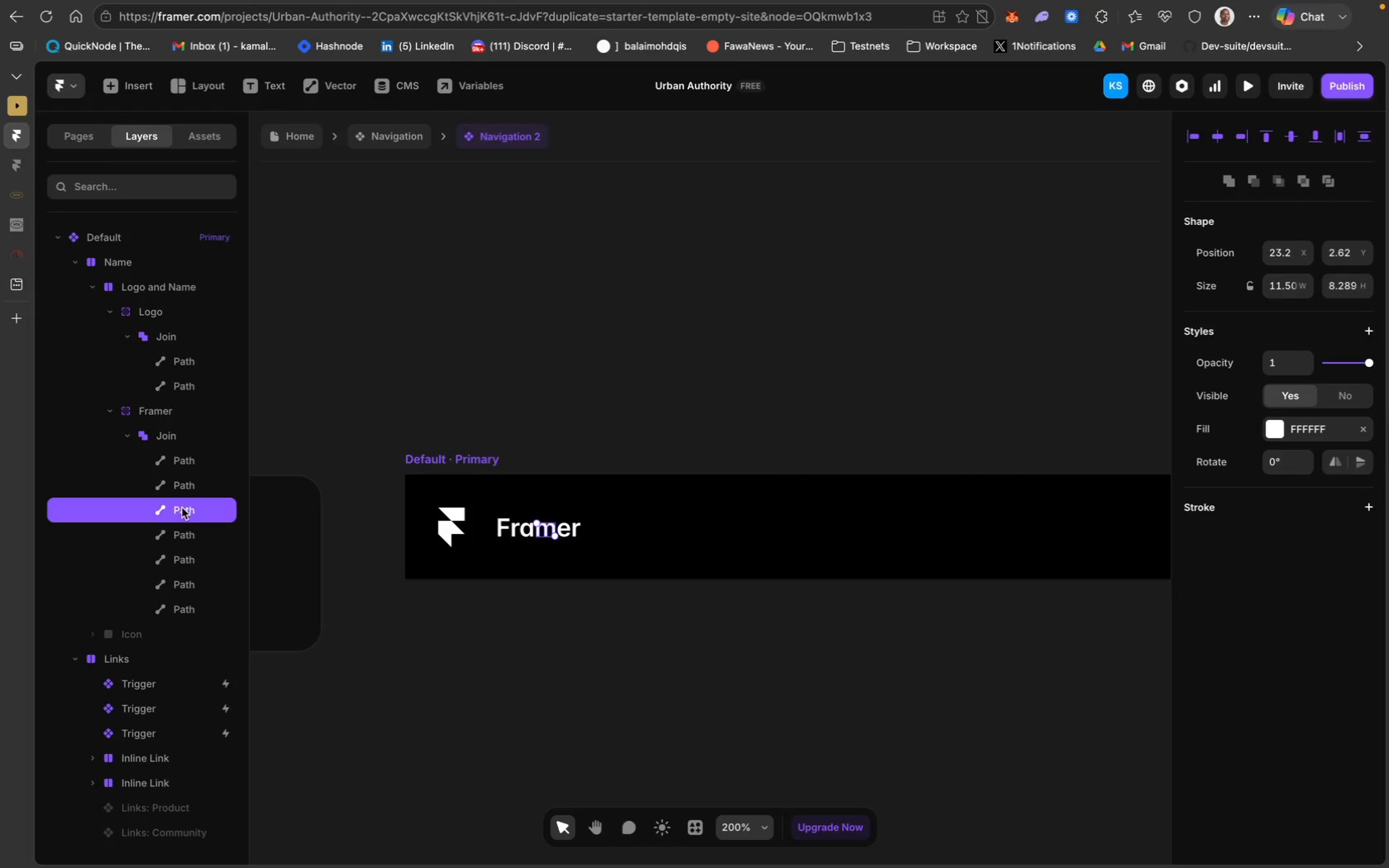 
wait(5.01)
 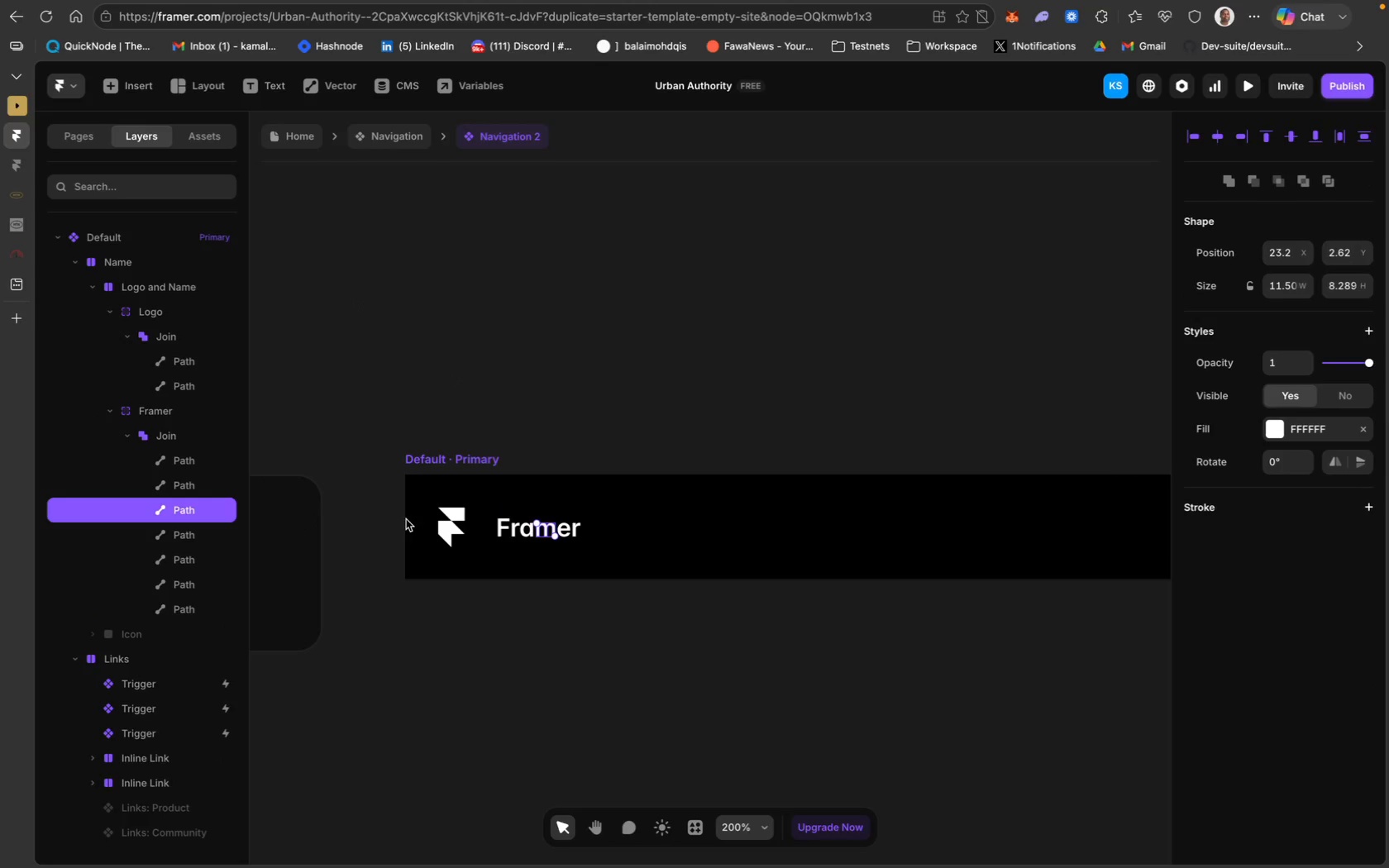 
left_click([186, 455])
 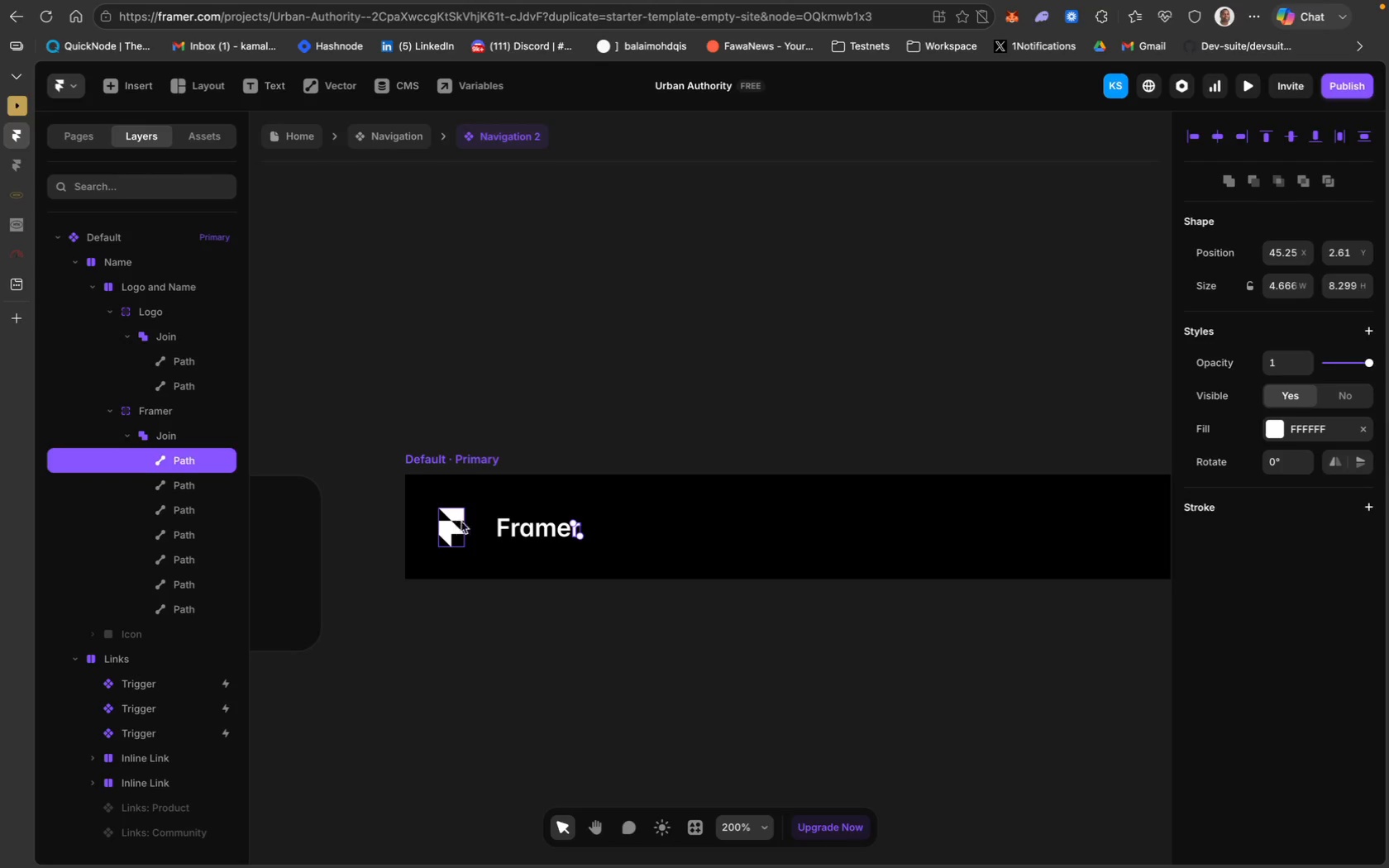 
left_click([503, 522])
 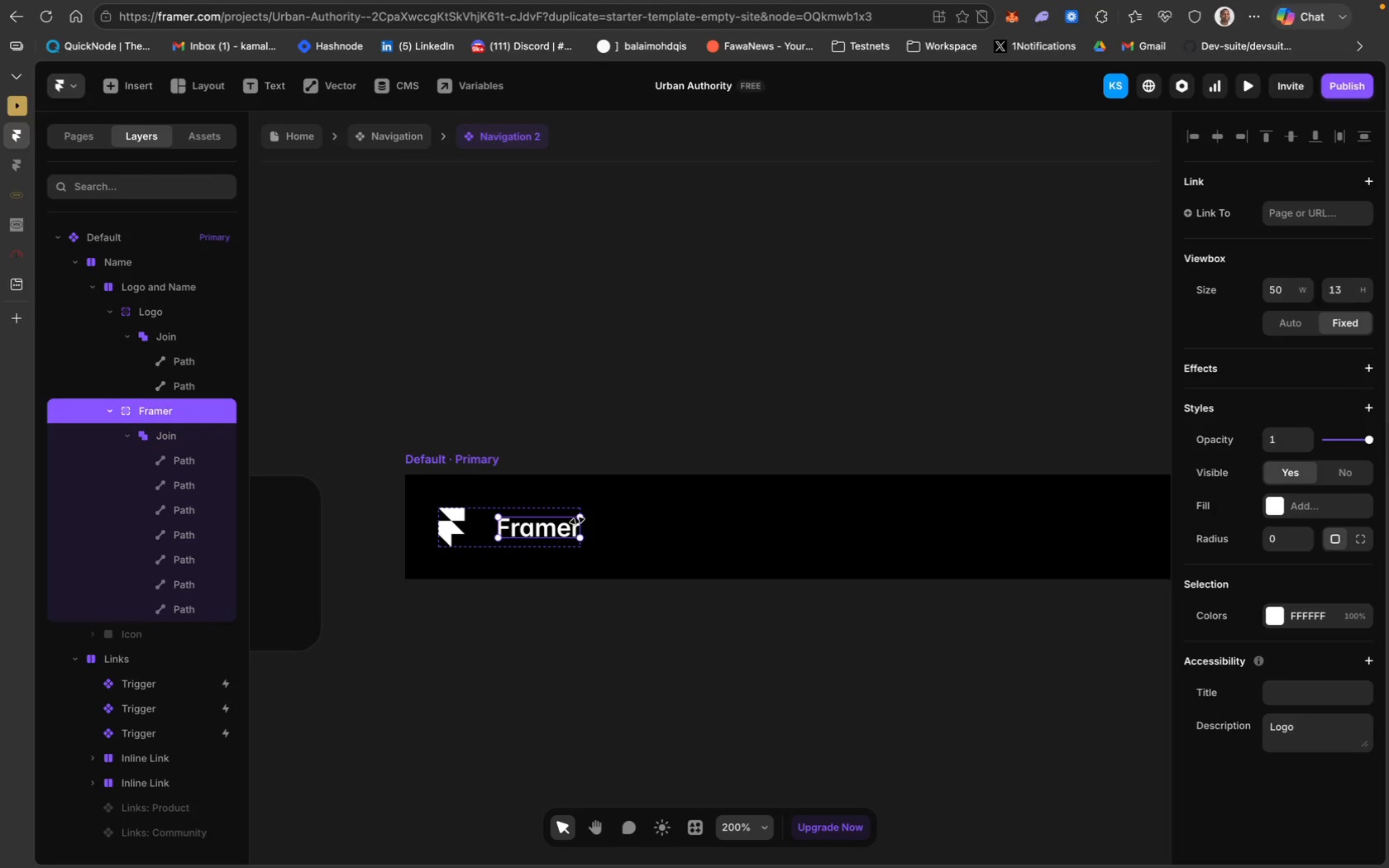 
double_click([542, 527])
 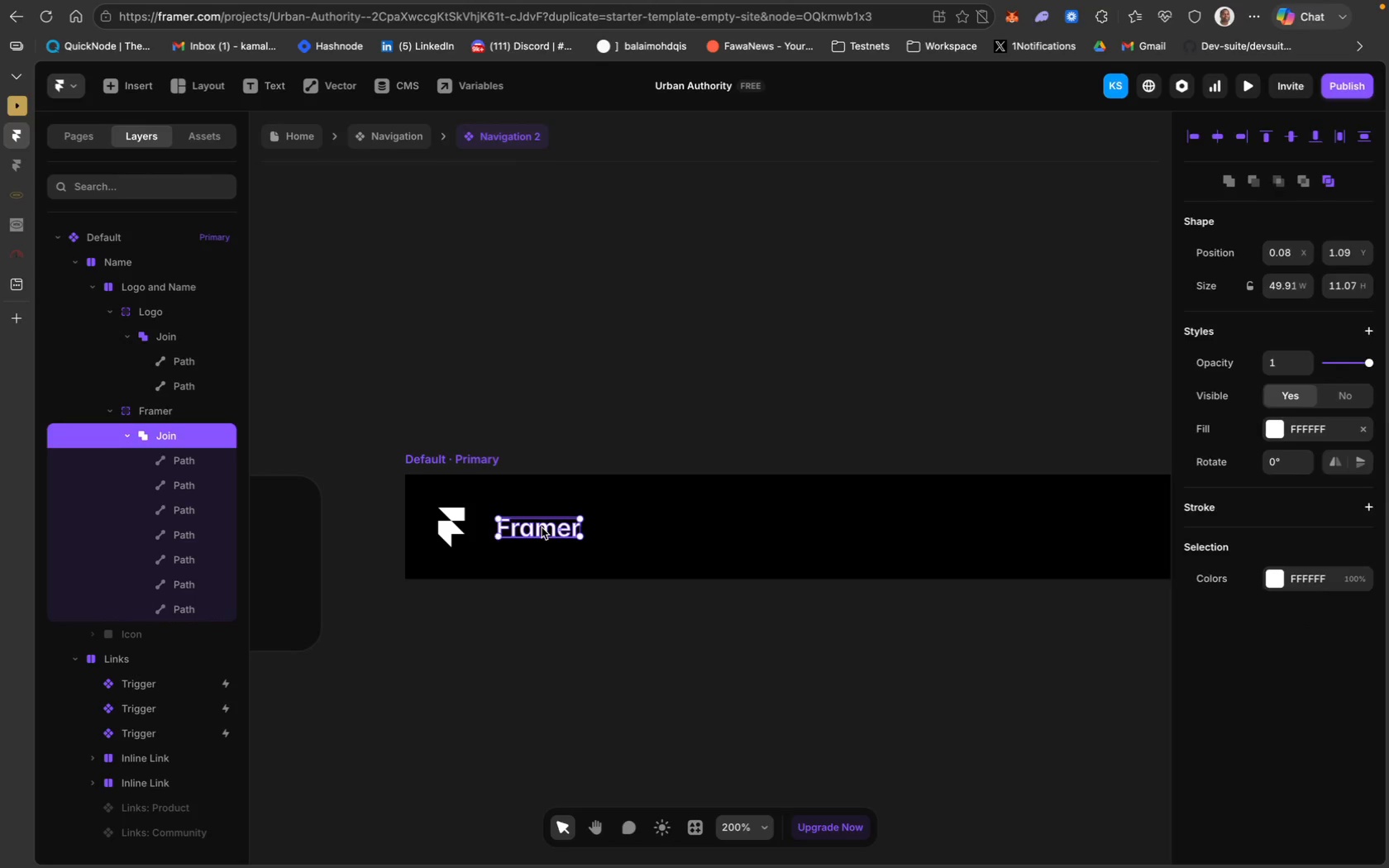 
left_click([542, 527])
 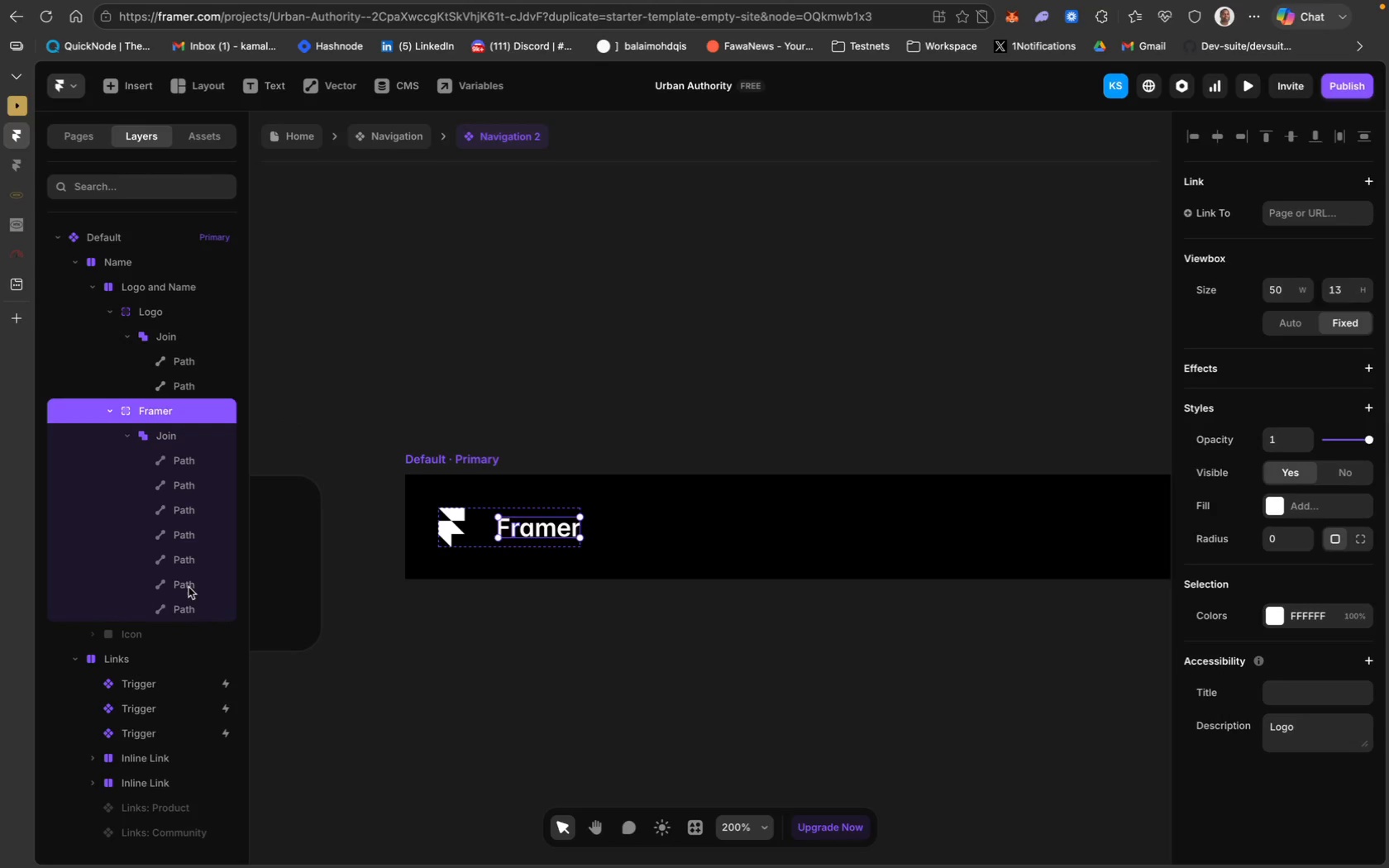 
left_click([168, 464])
 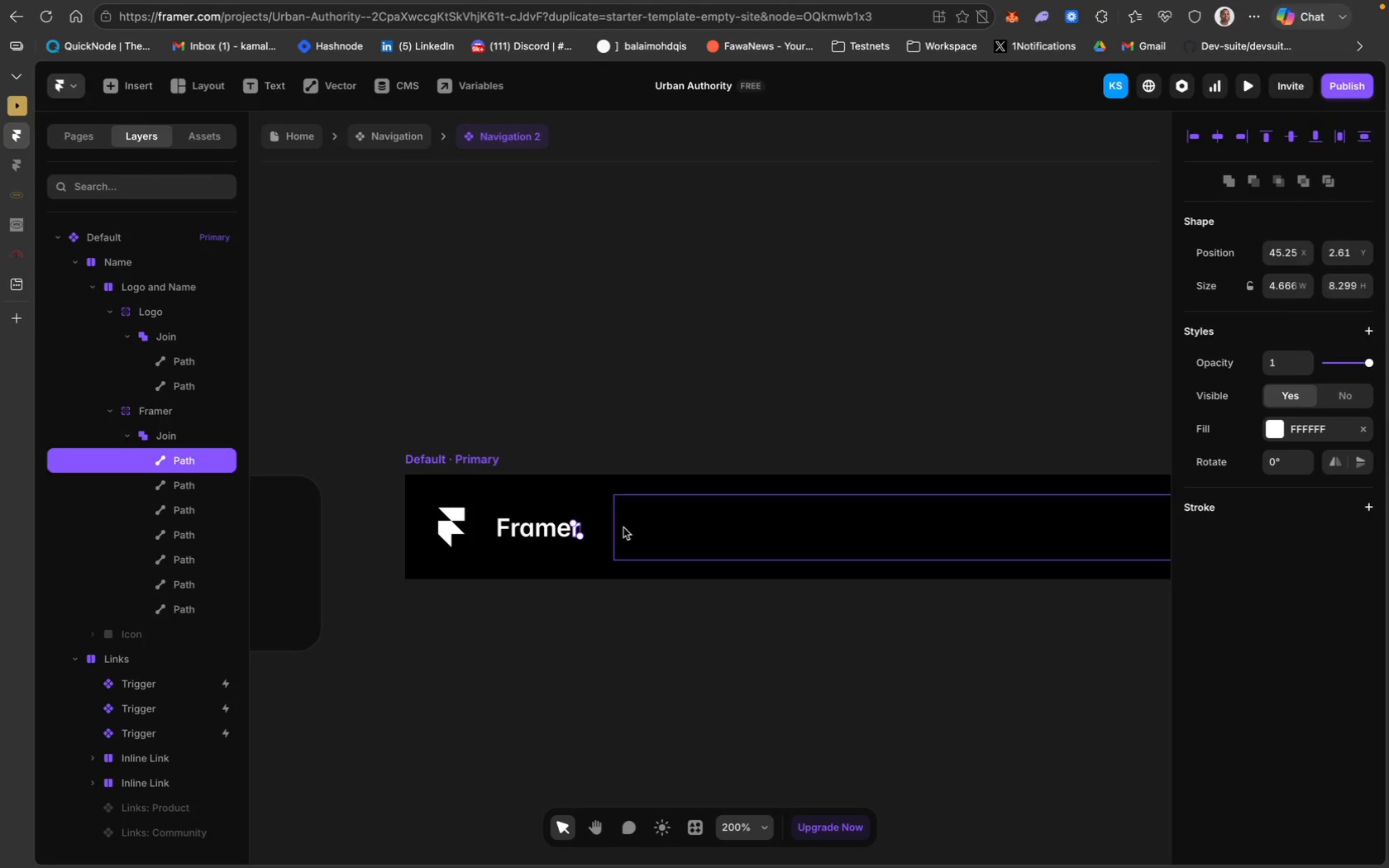 
left_click([580, 608])